 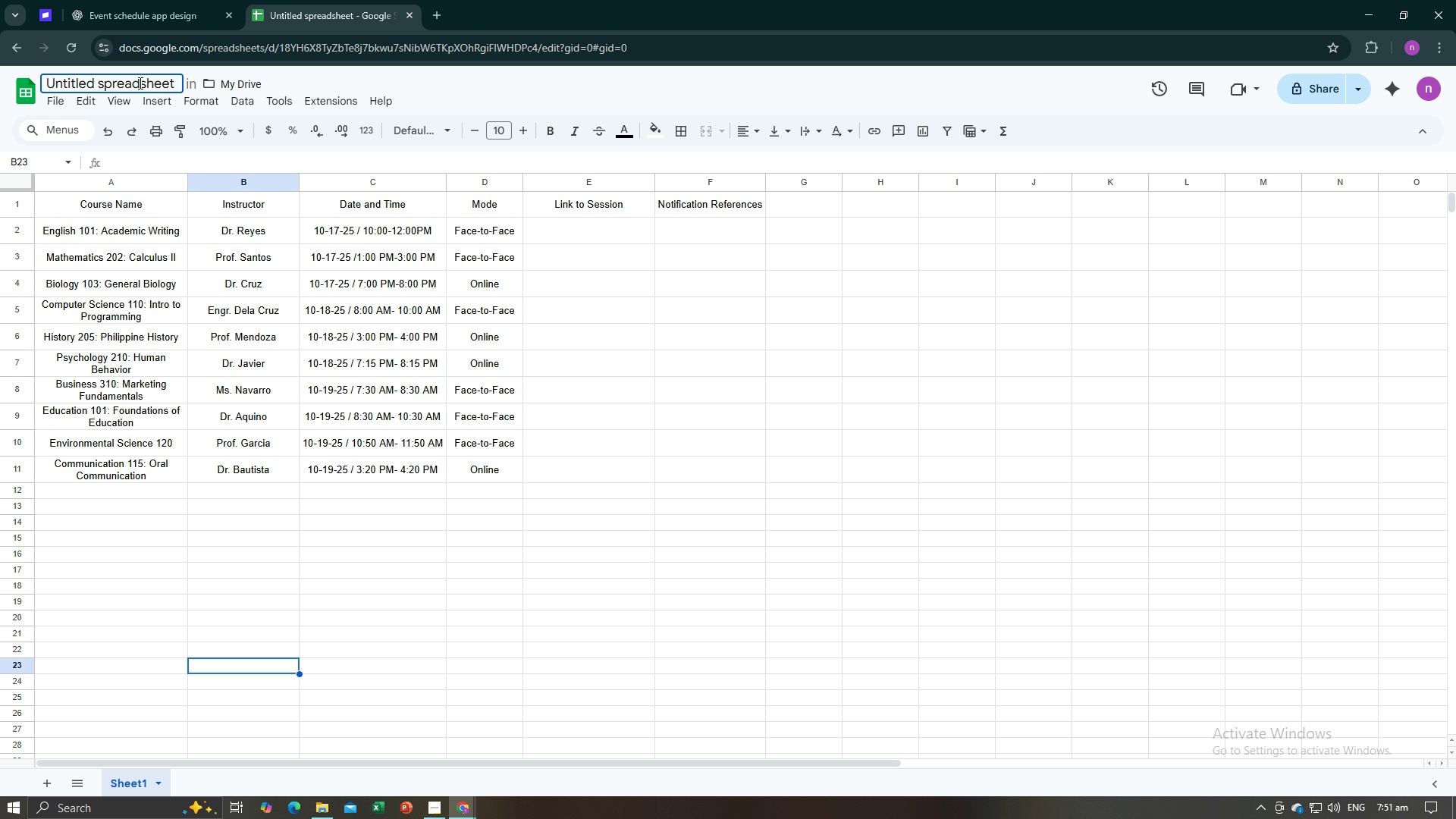 
double_click([139, 83])
 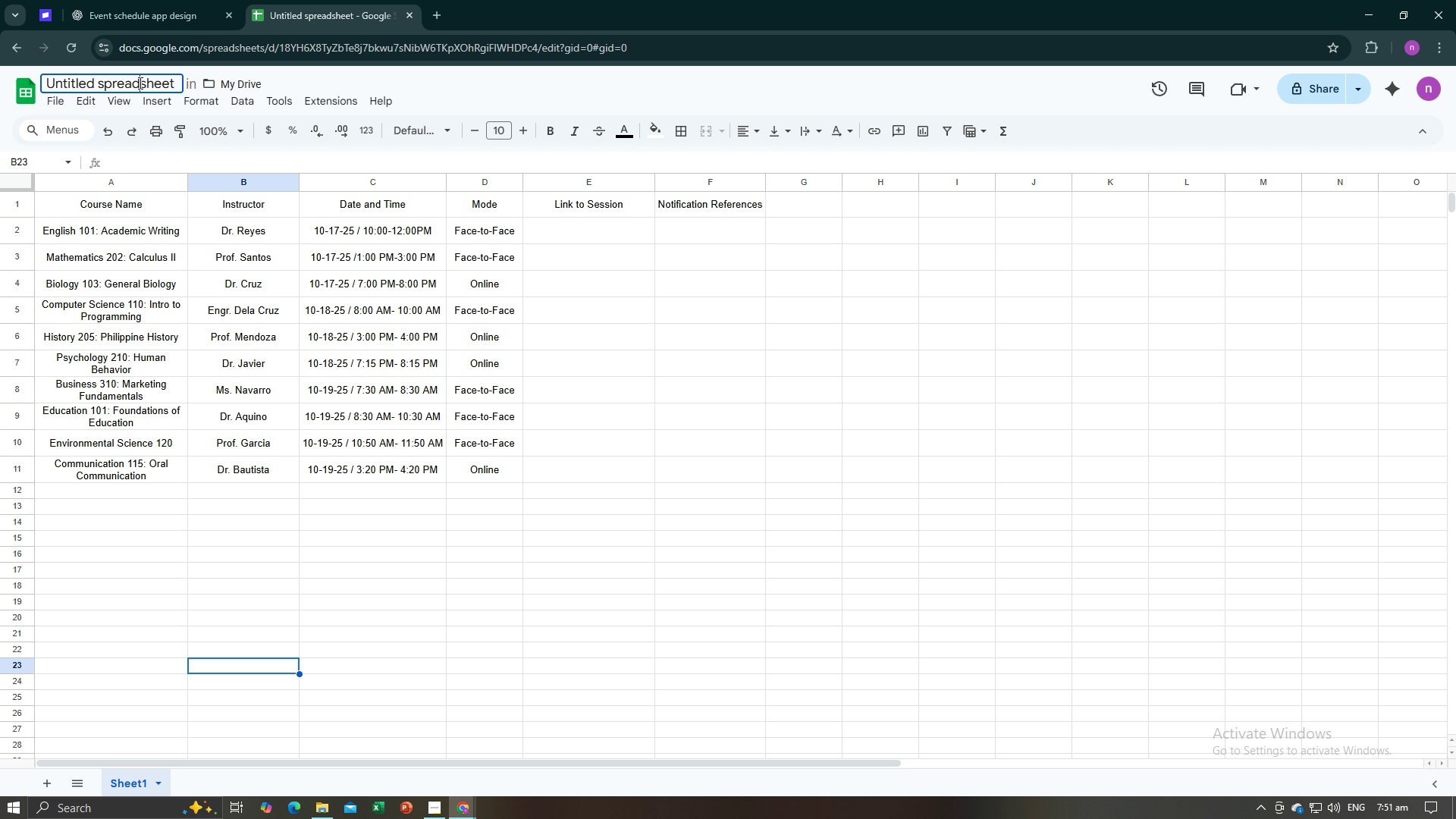 
double_click([139, 83])
 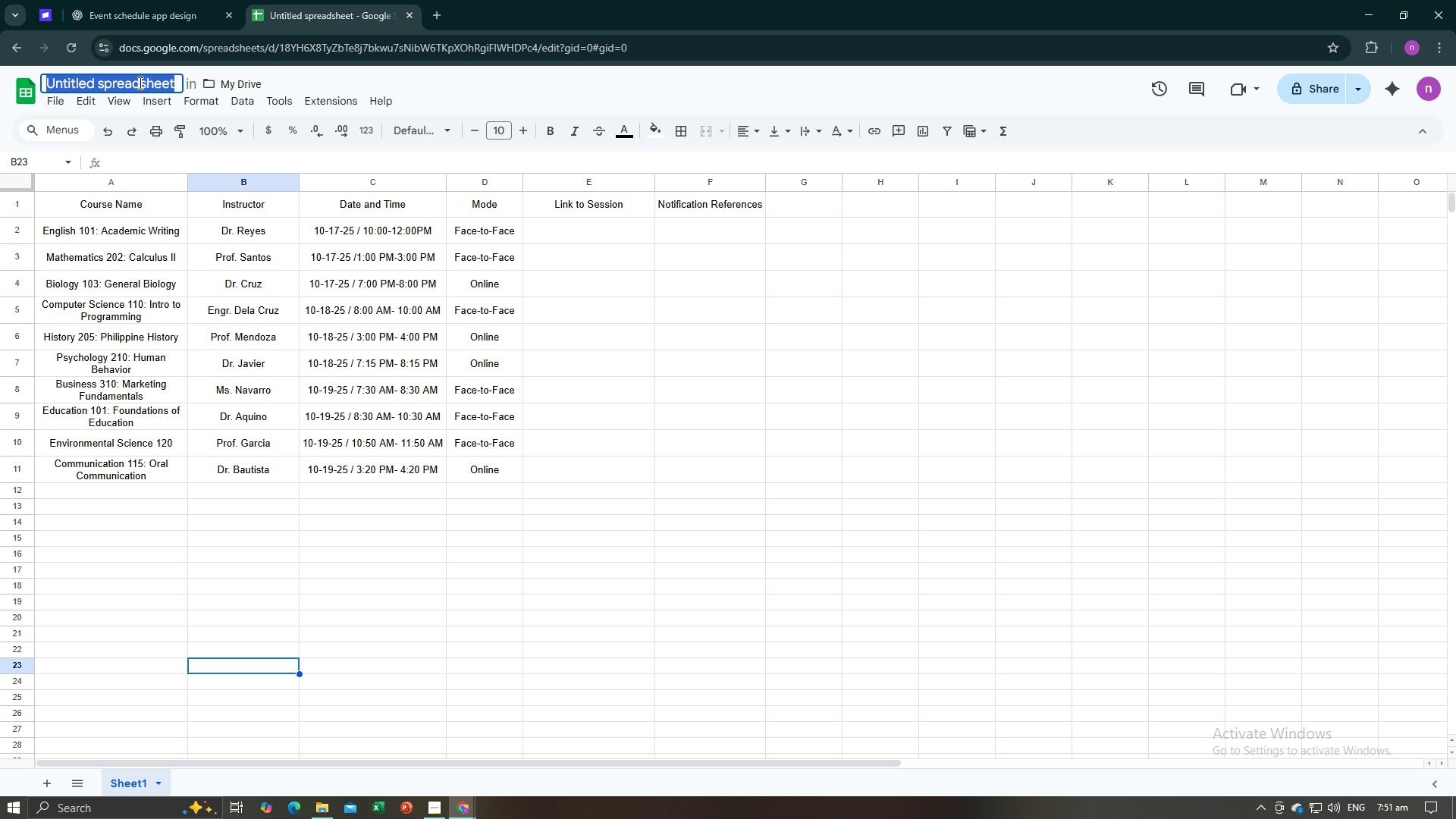 
triple_click([139, 83])
 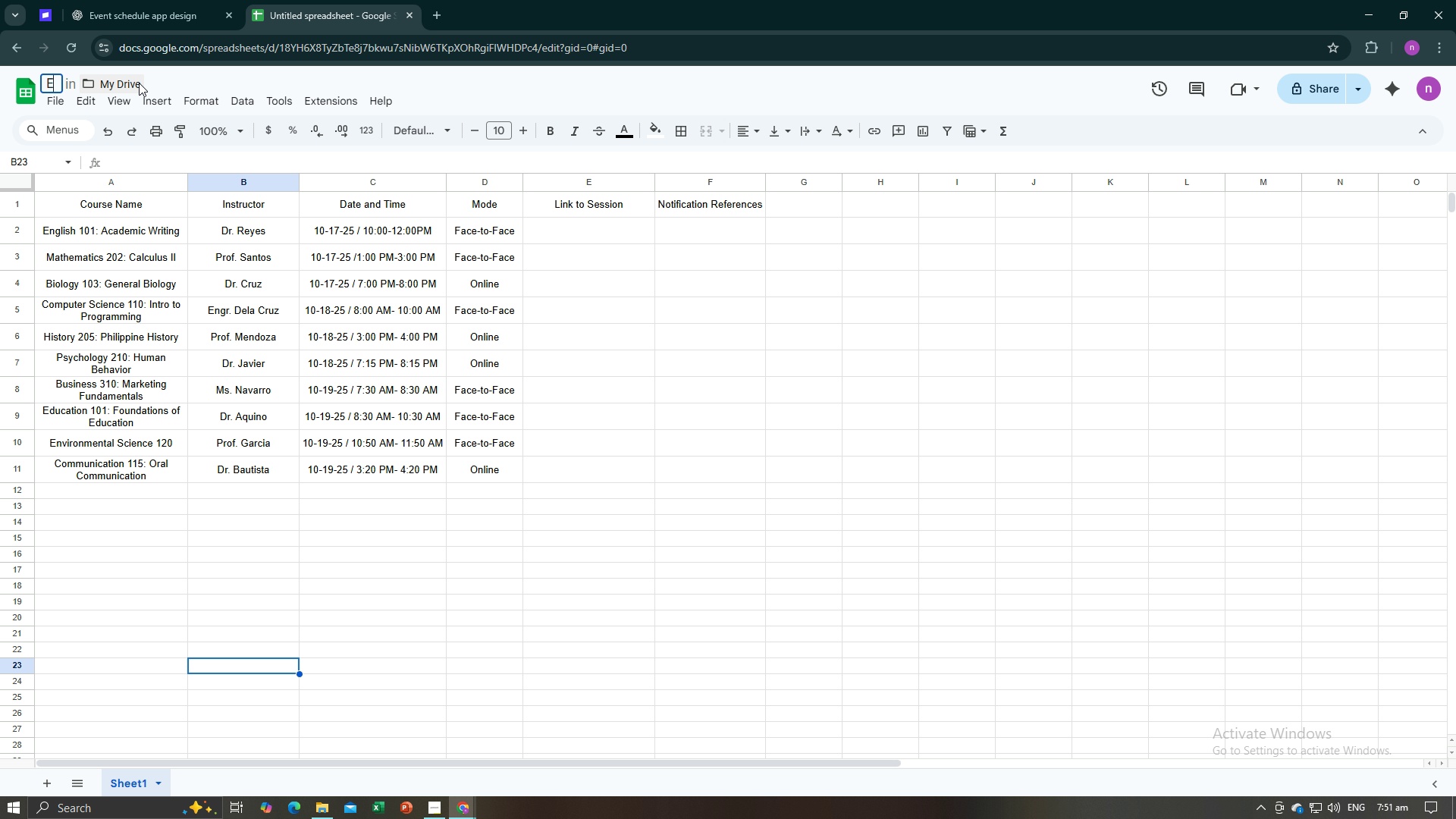 
type(Event Schu)
key(Backspace)
type(edule)
 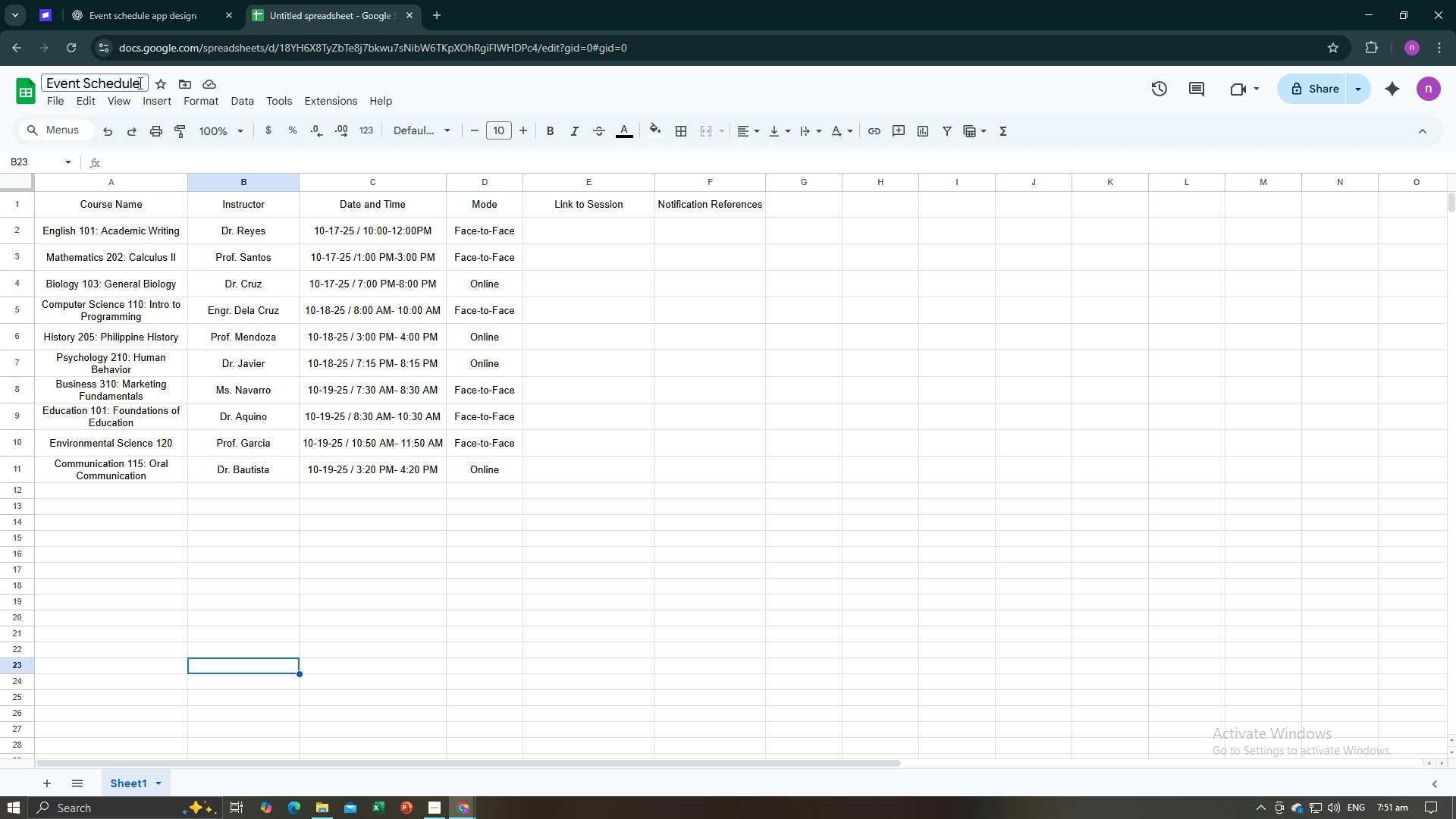 
 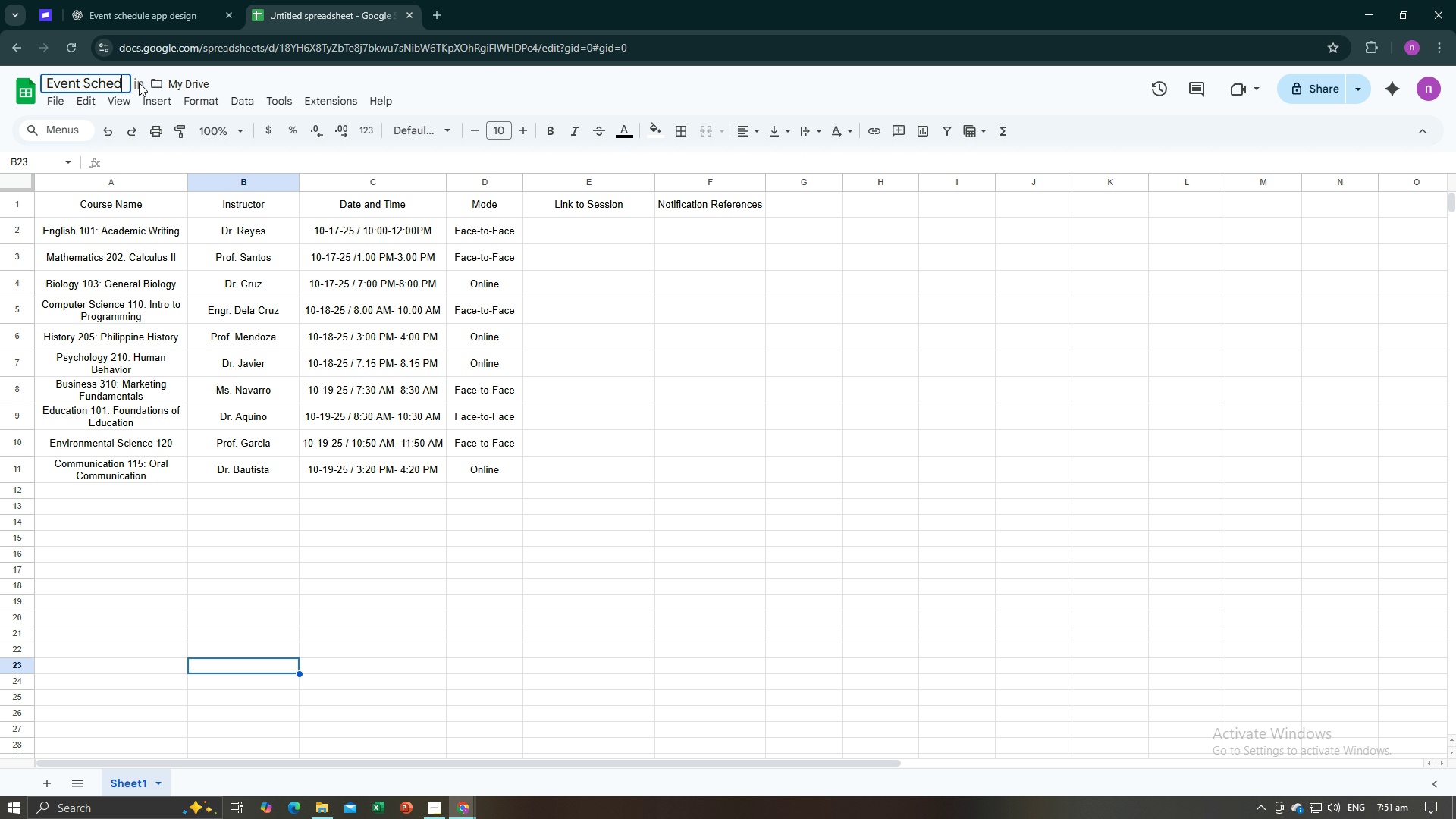 
key(Enter)
 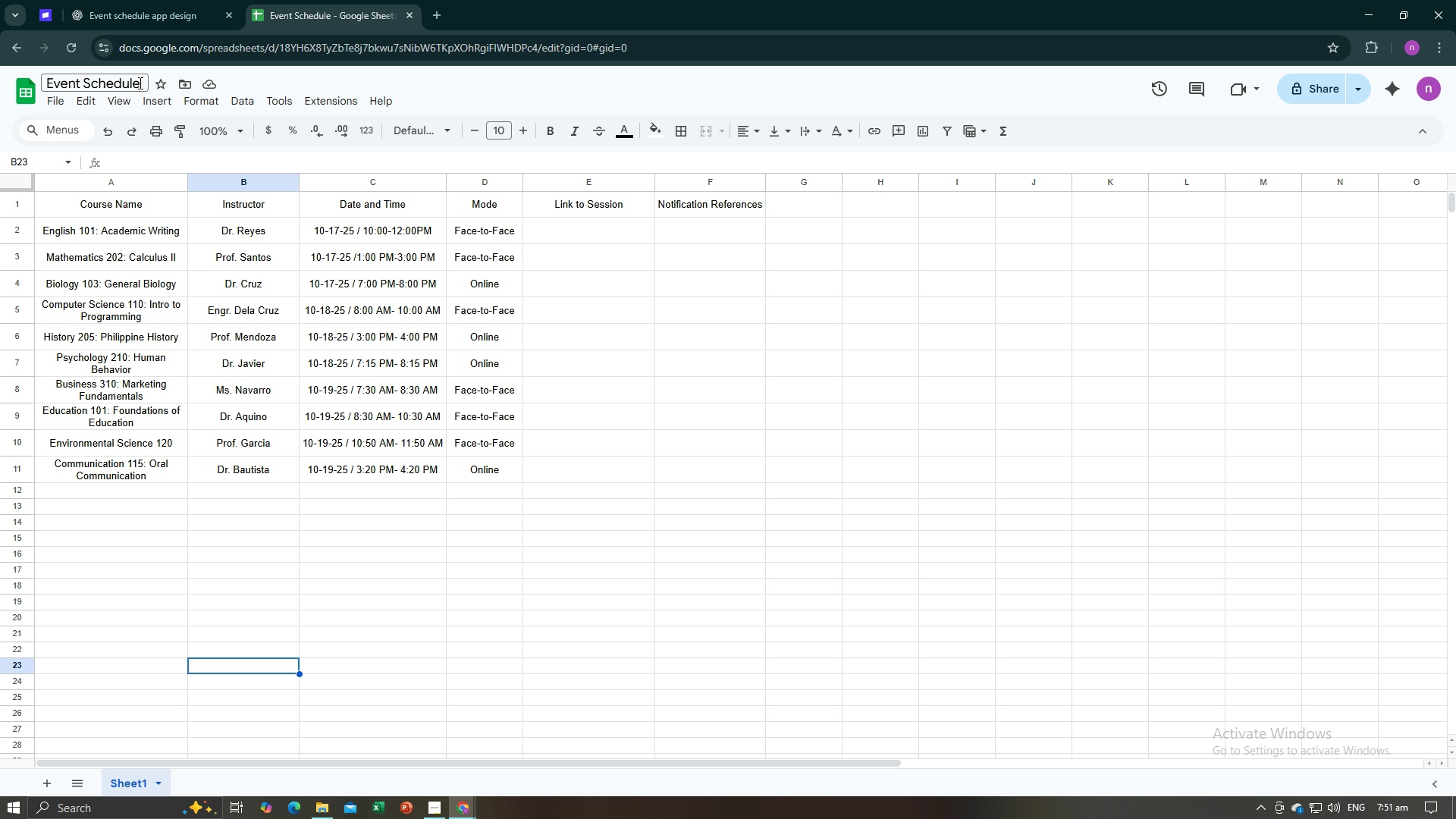 
key(Alt+AltLeft)
 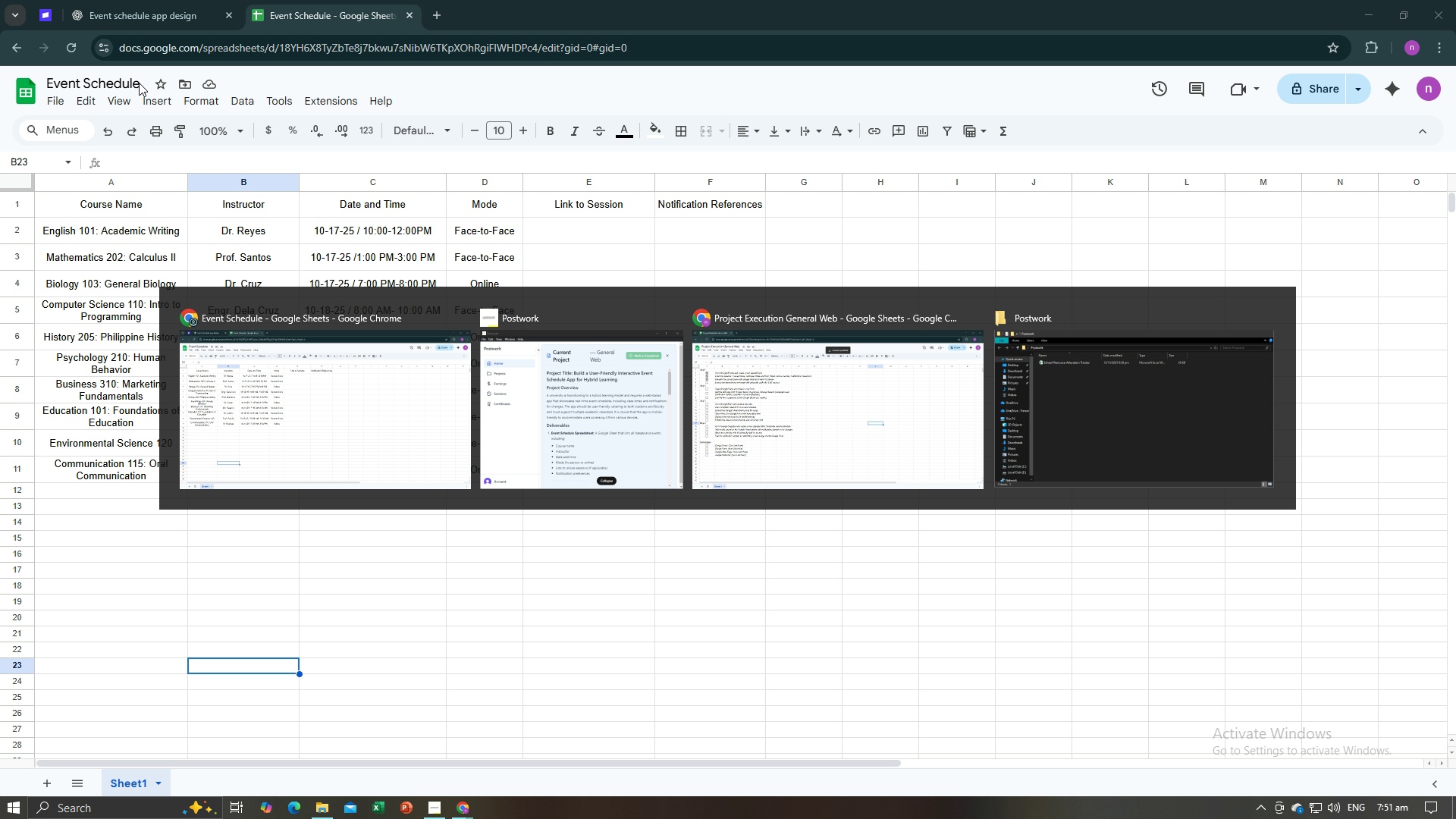 
key(Alt+Tab)
 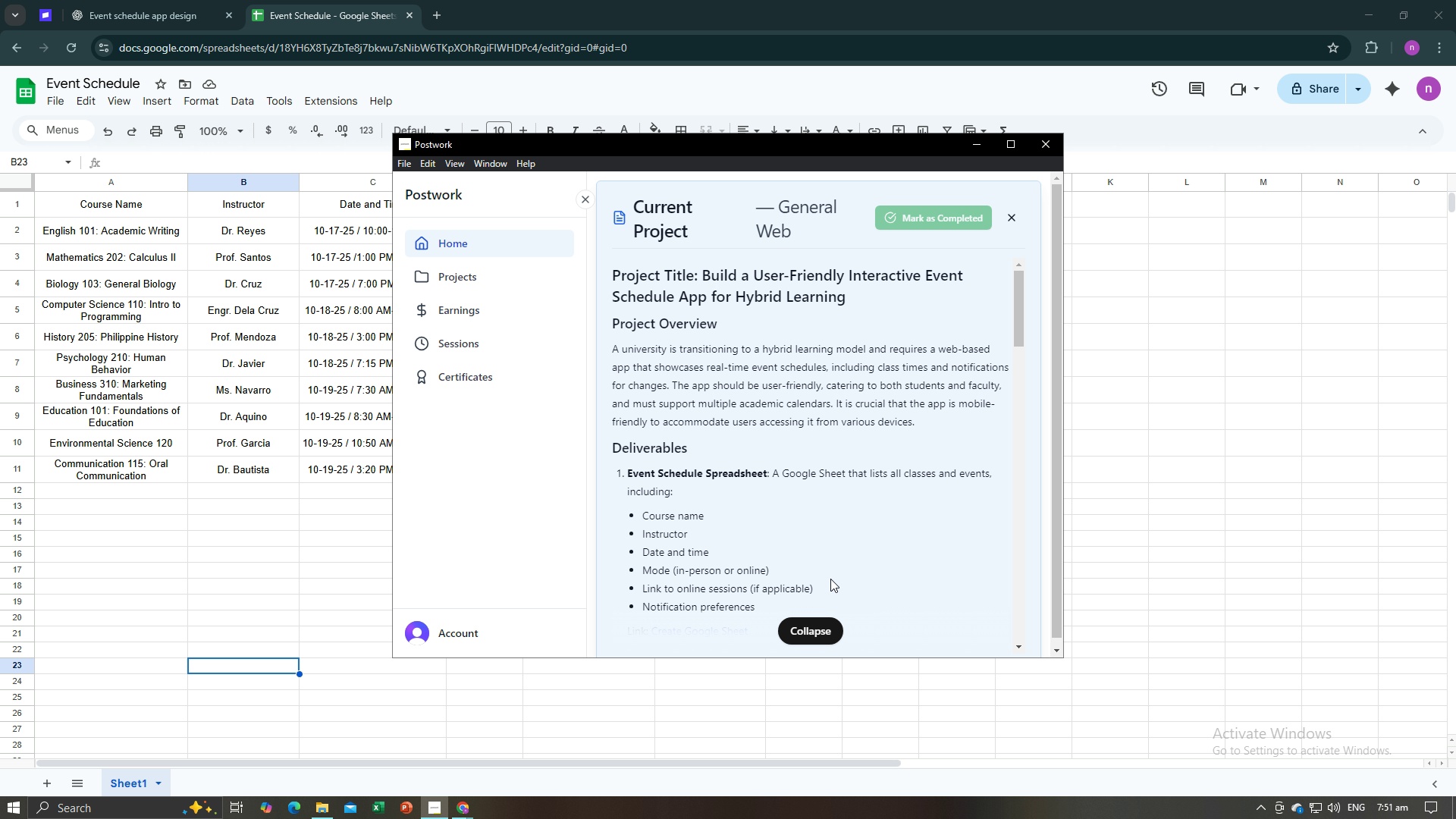 
wait(6.85)
 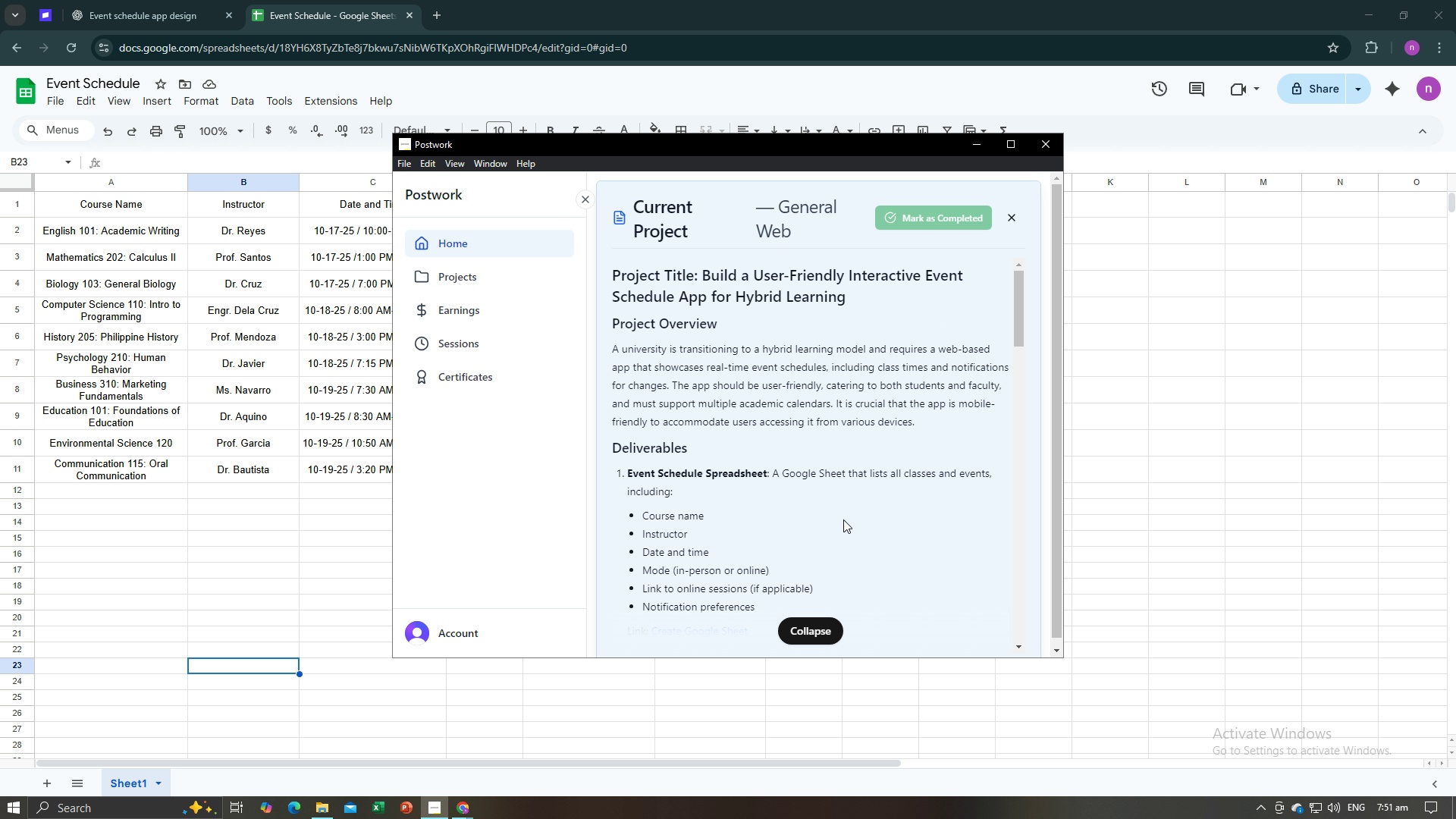 
left_click([814, 627])
 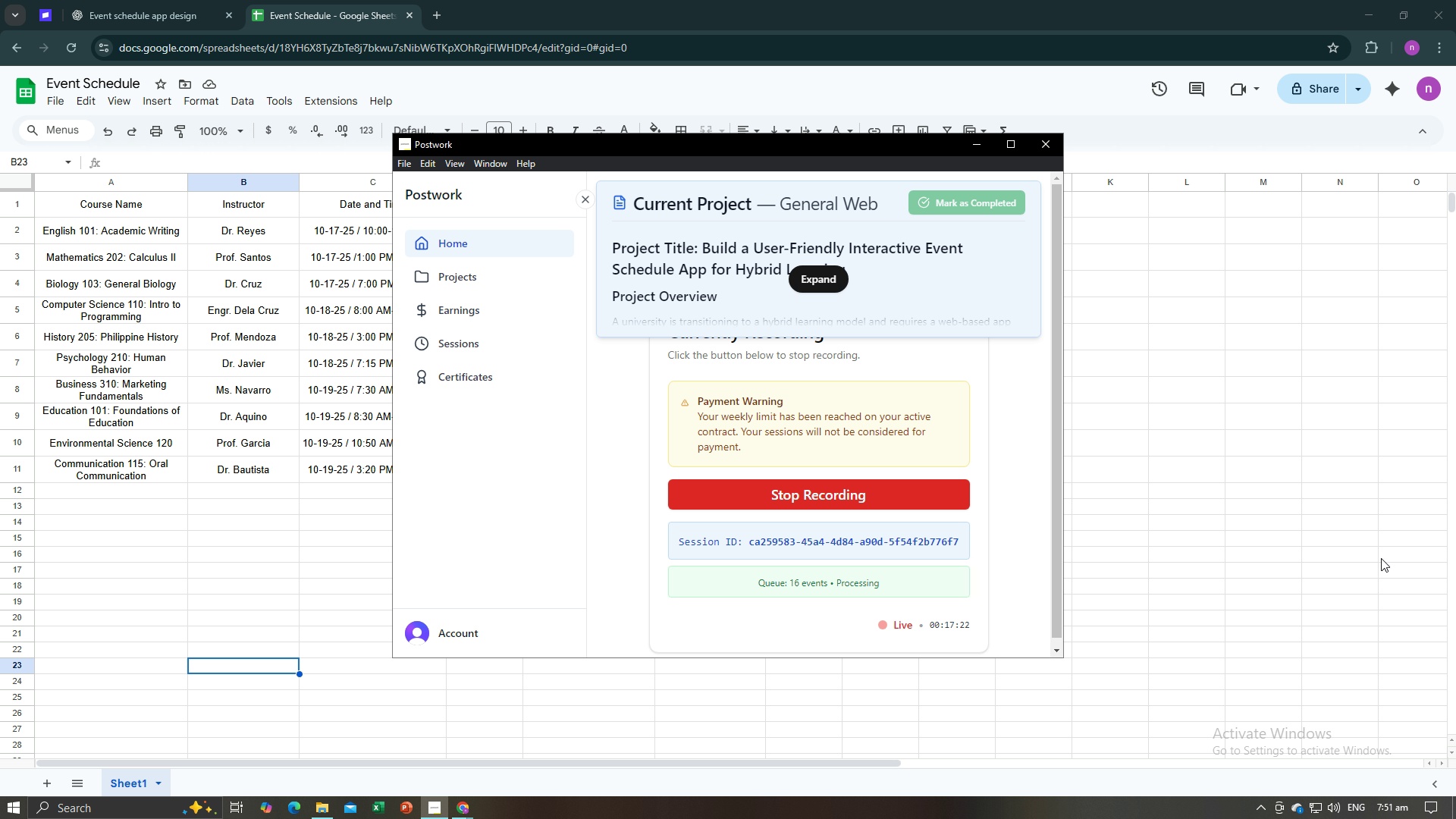 
left_click([1381, 558])
 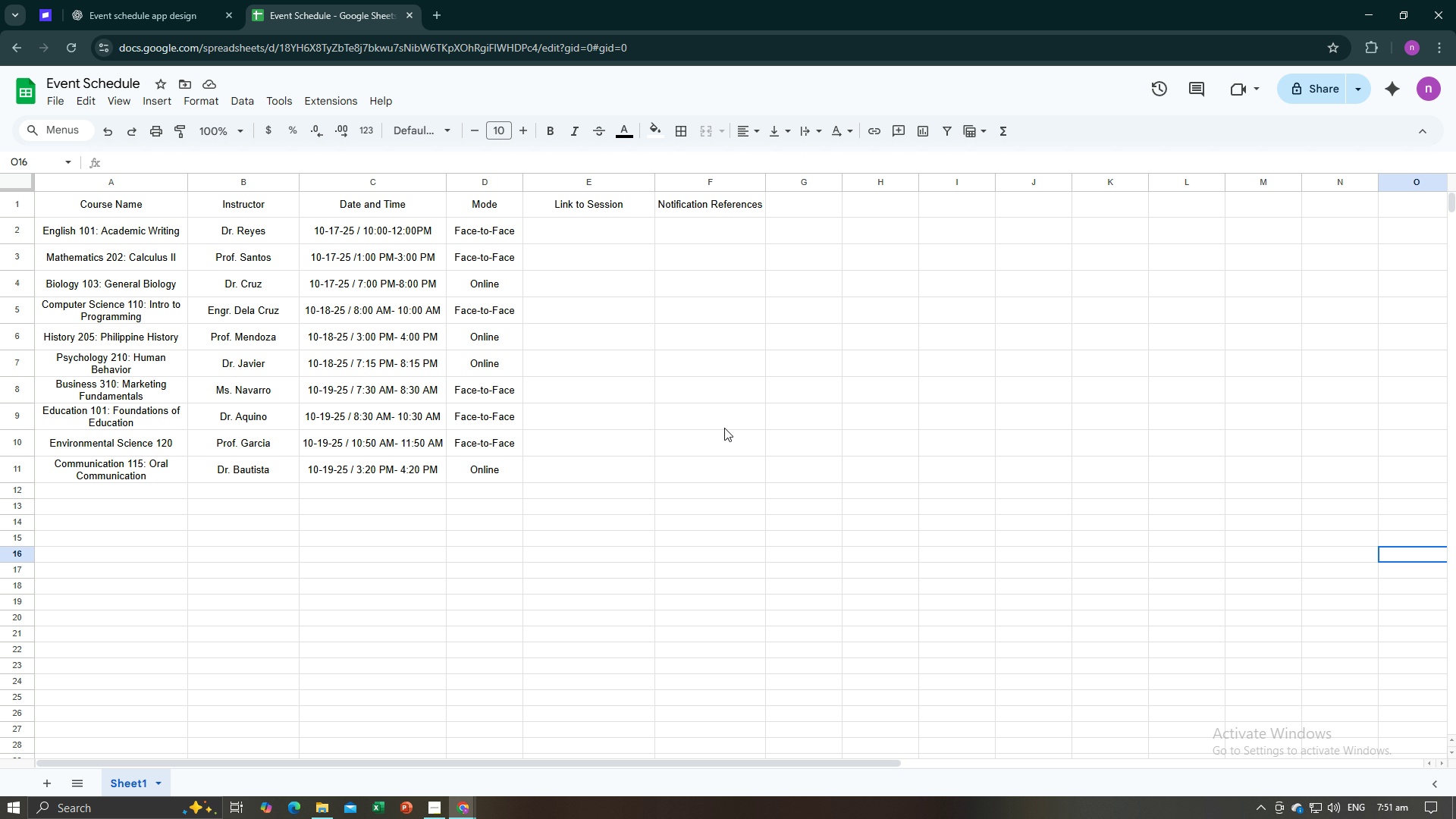 
key(Alt+AltLeft)
 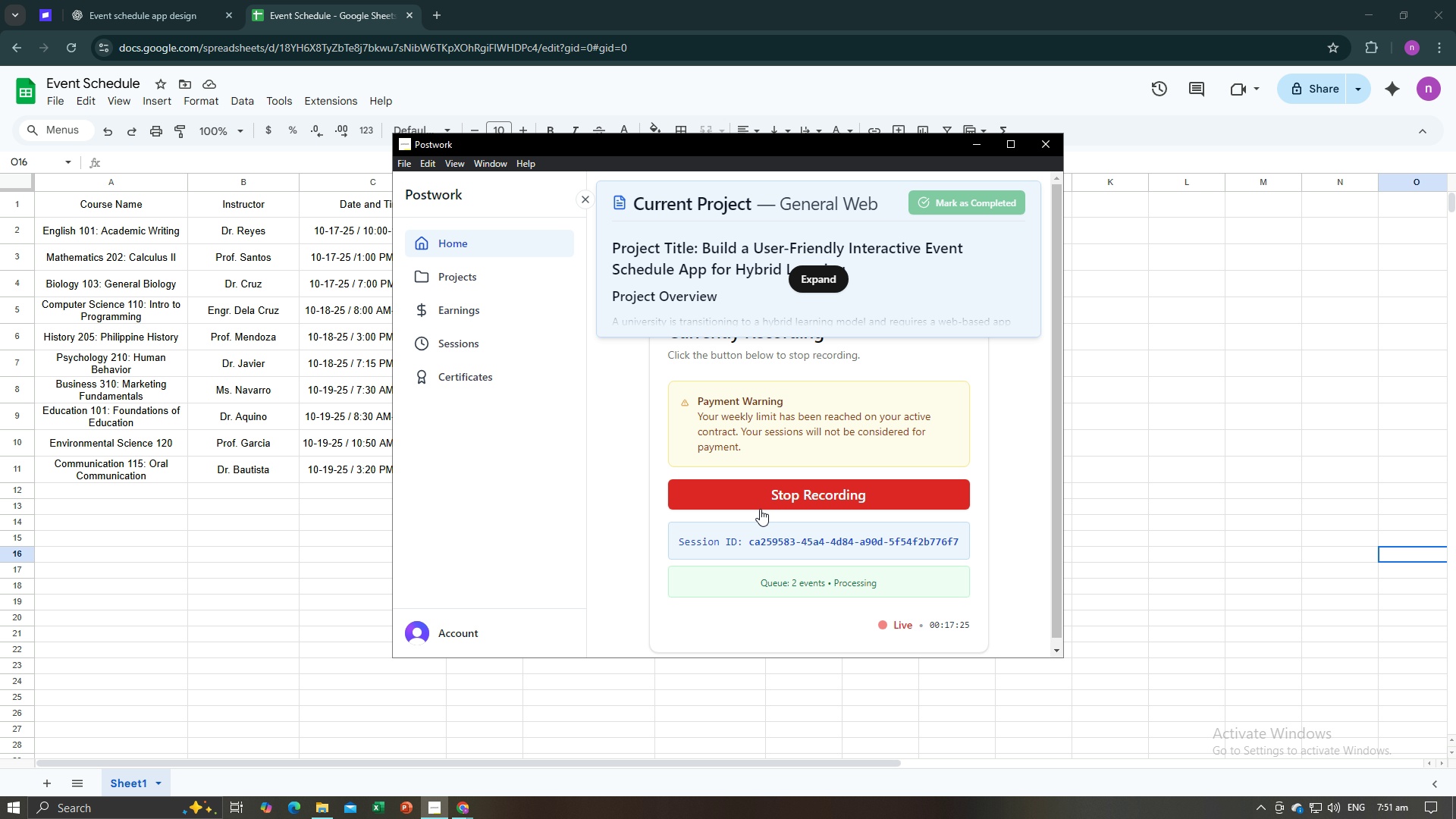 
key(Alt+Tab)